 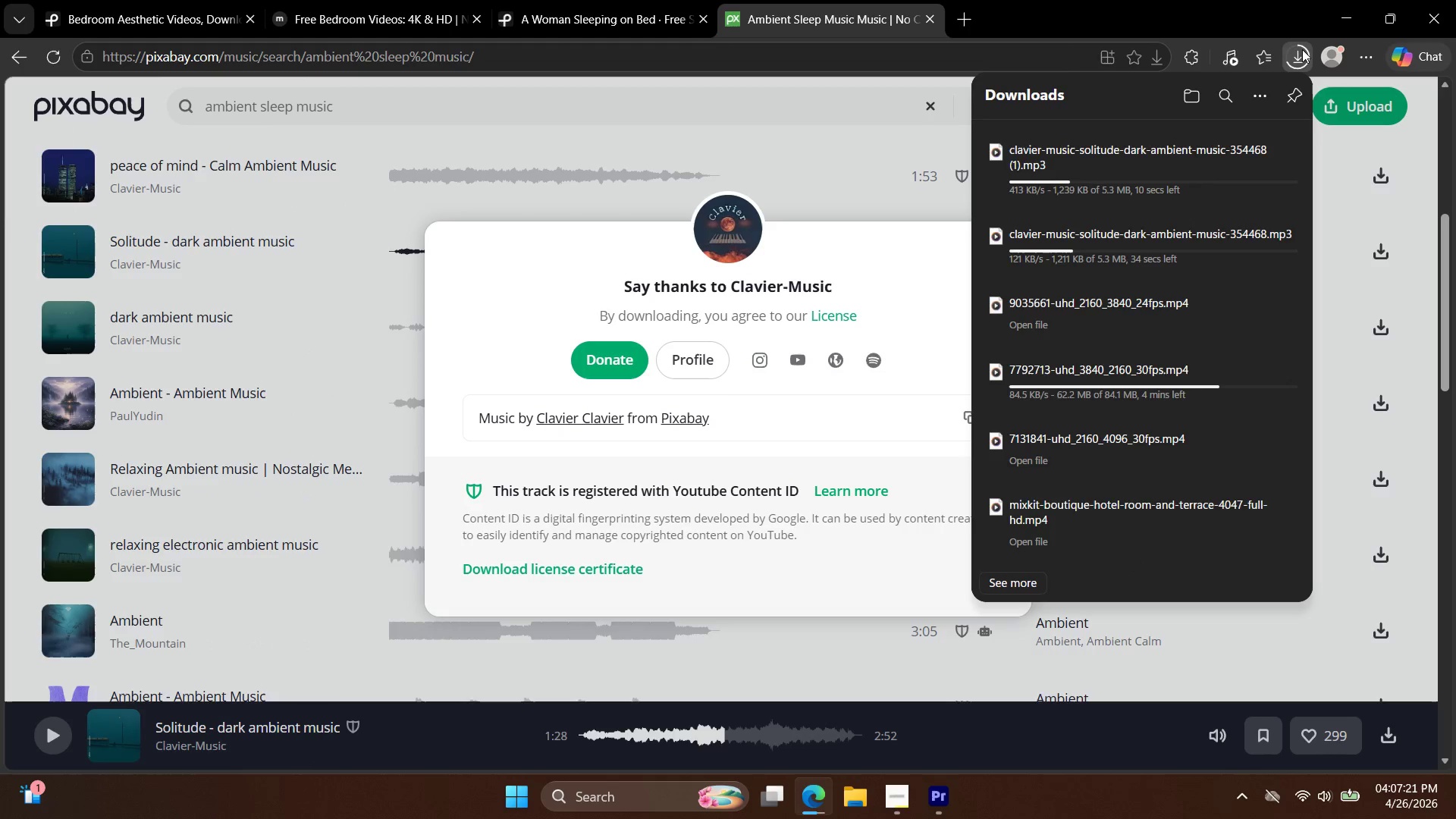 
left_click([1284, 155])
 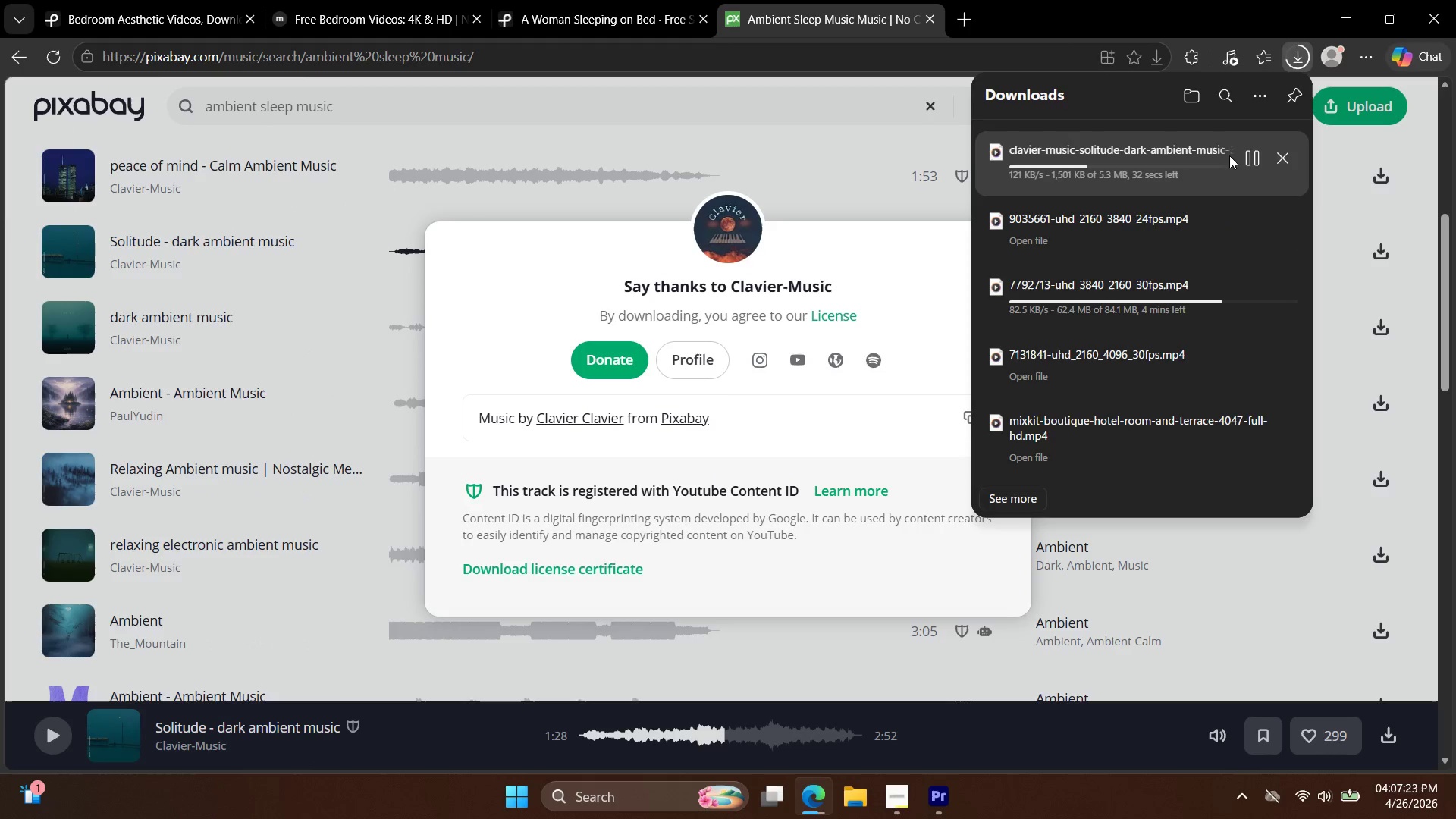 
mouse_move([1165, 213])
 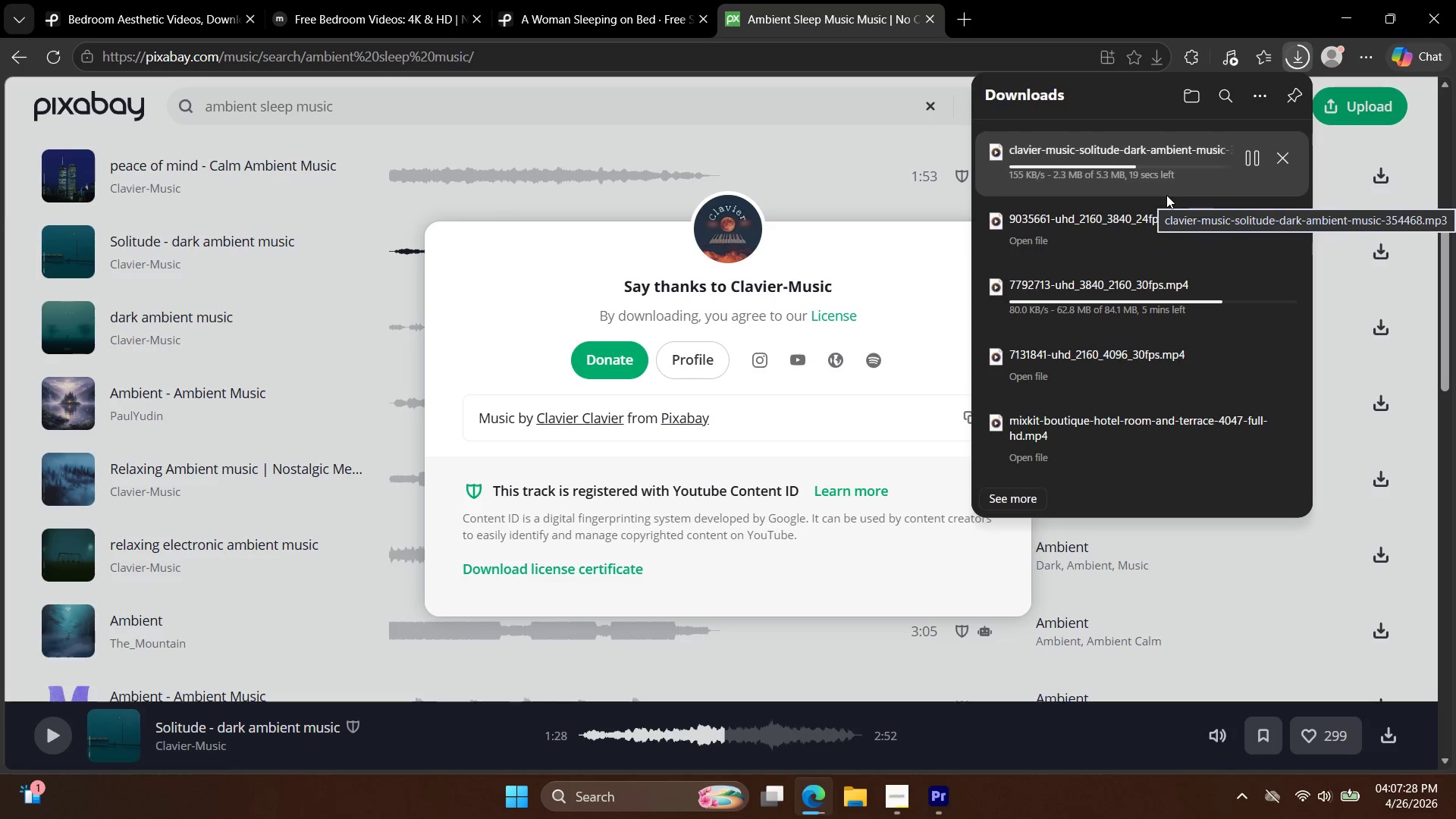 
scroll: coordinate [1167, 195], scroll_direction: up, amount: 1.0
 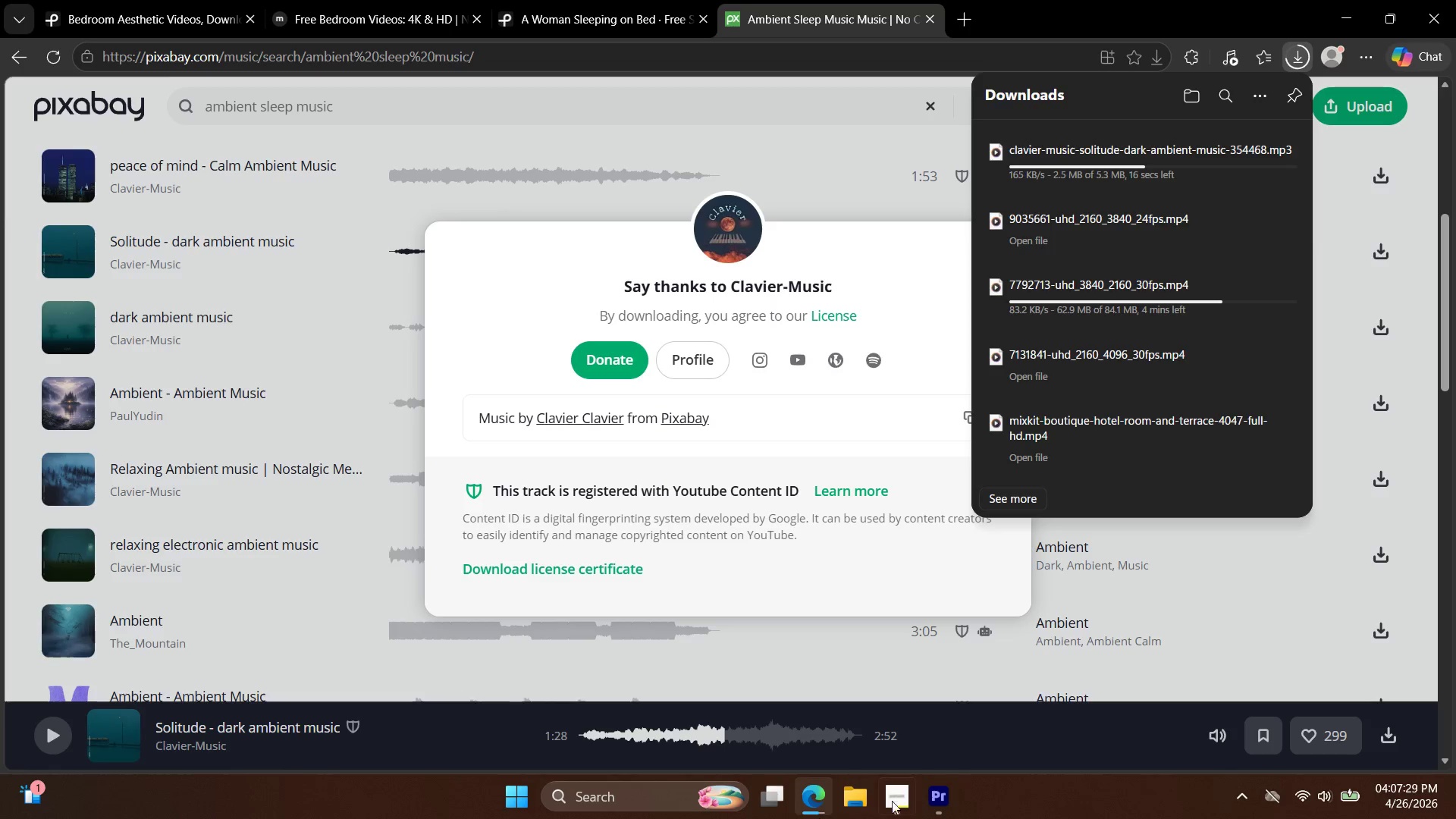 
left_click([902, 802])